 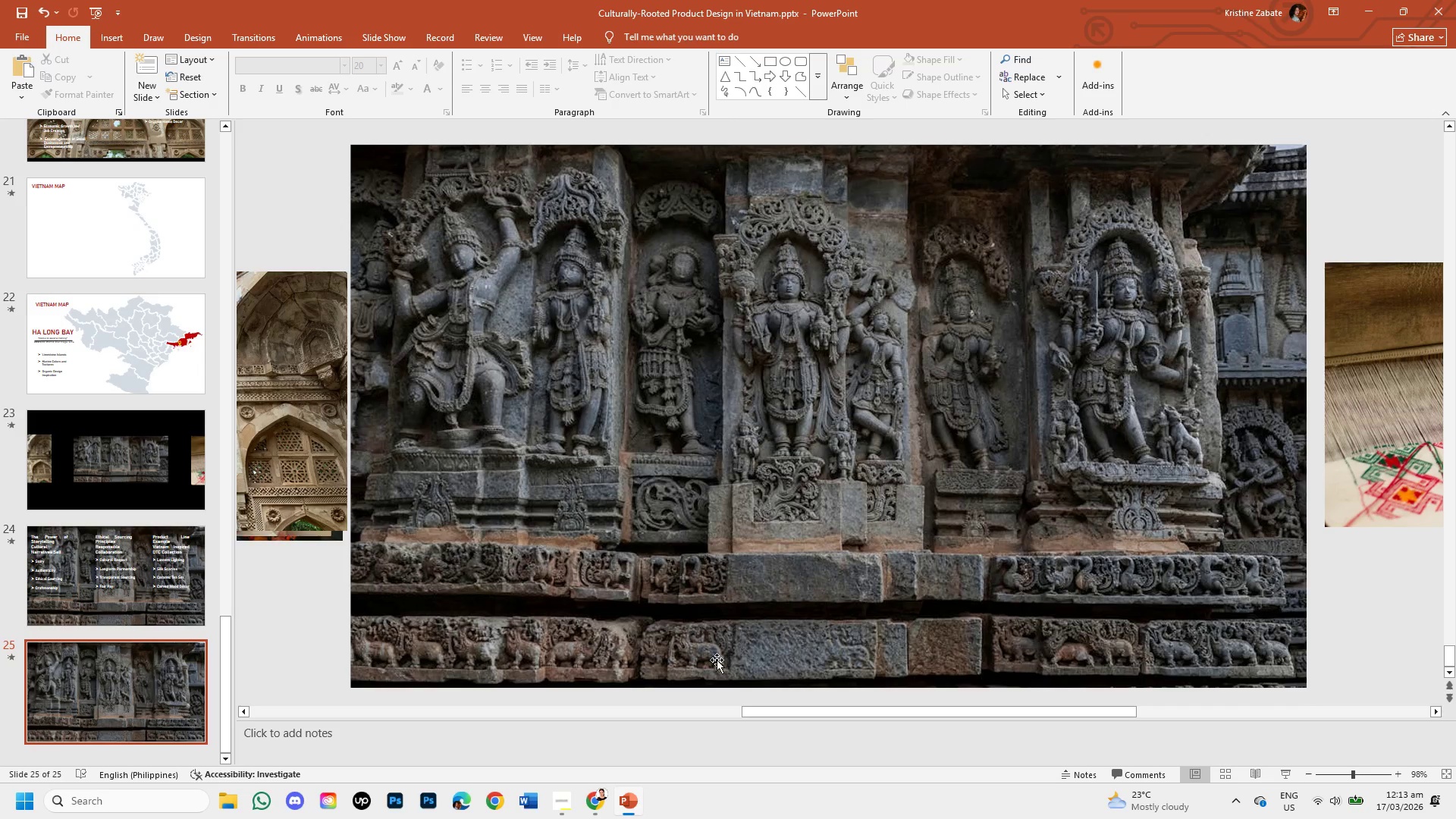 
left_click_drag(start_coordinate=[1092, 713], to_coordinate=[1392, 690])
 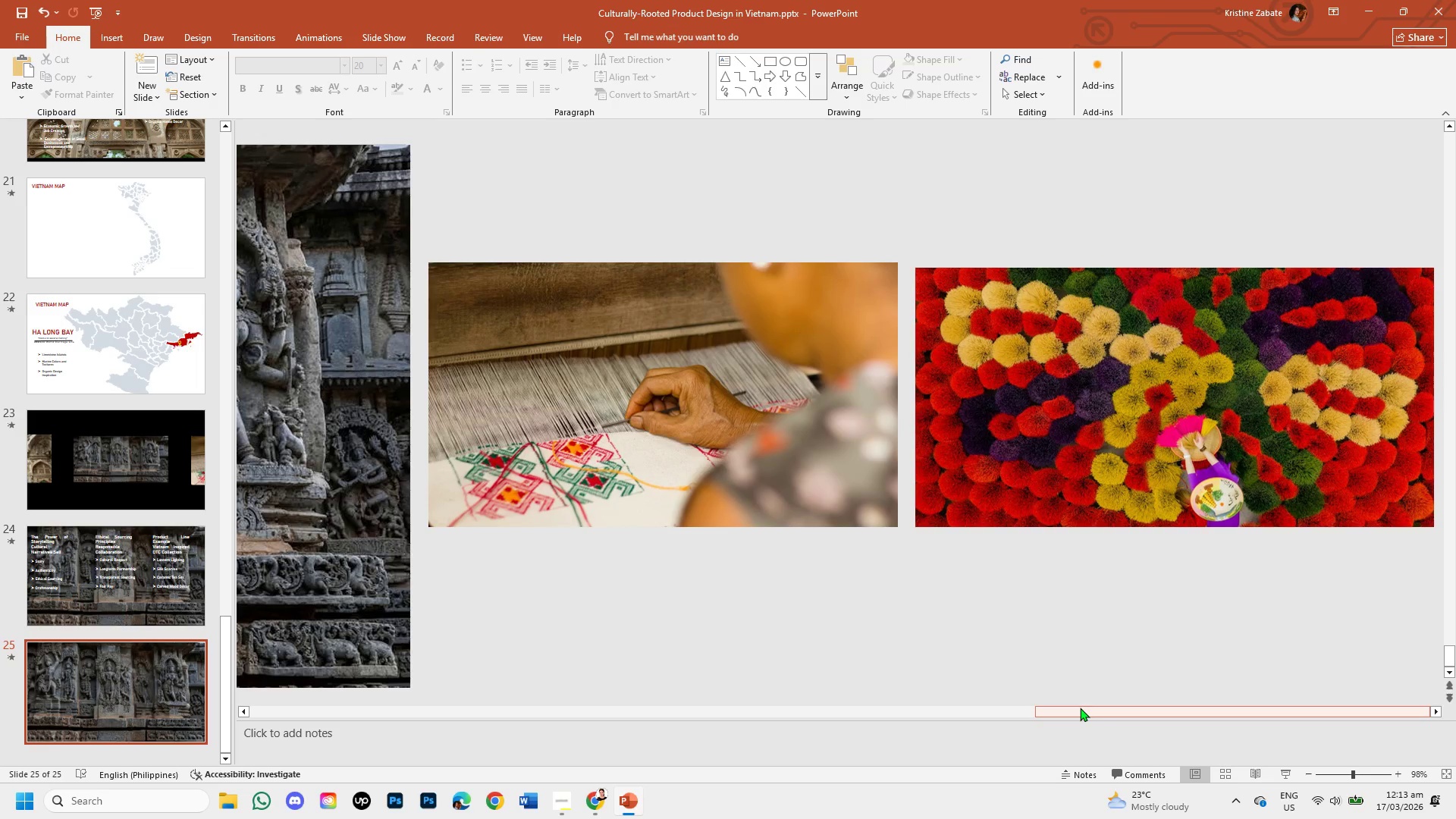 
left_click_drag(start_coordinate=[1080, 708], to_coordinate=[757, 731])
 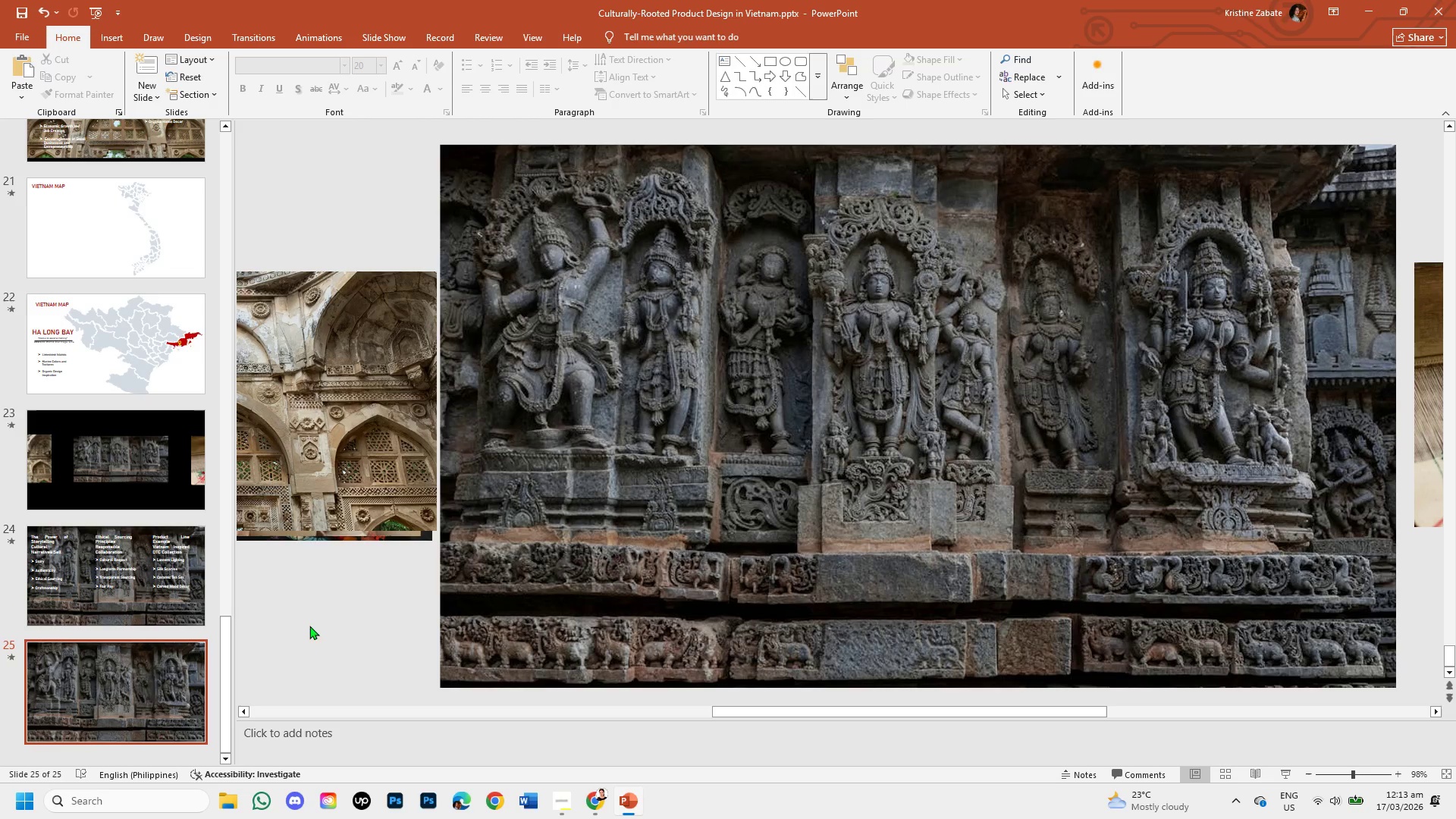 
left_click([731, 504])
 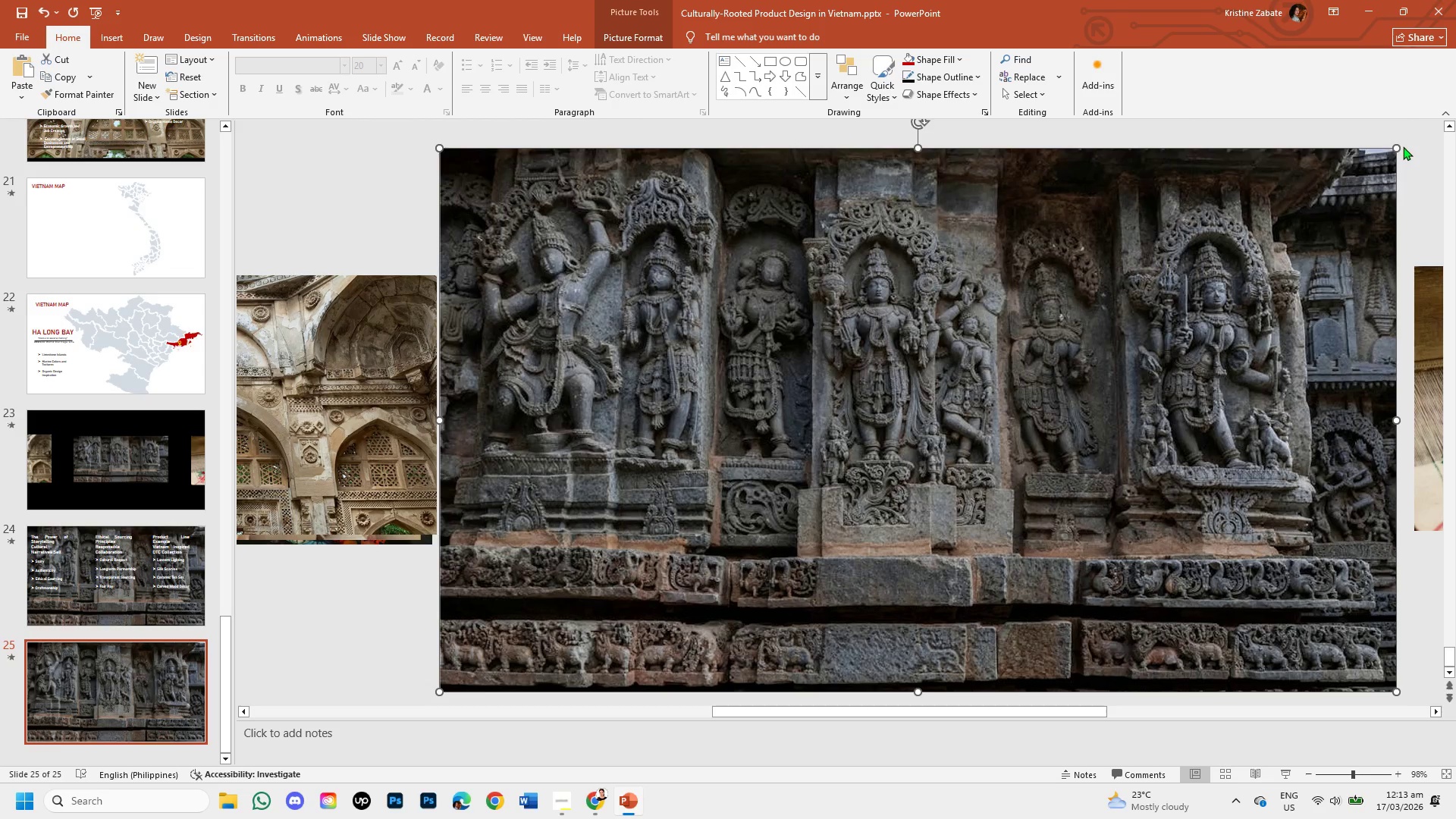 
left_click_drag(start_coordinate=[1398, 145], to_coordinate=[1184, 271])
 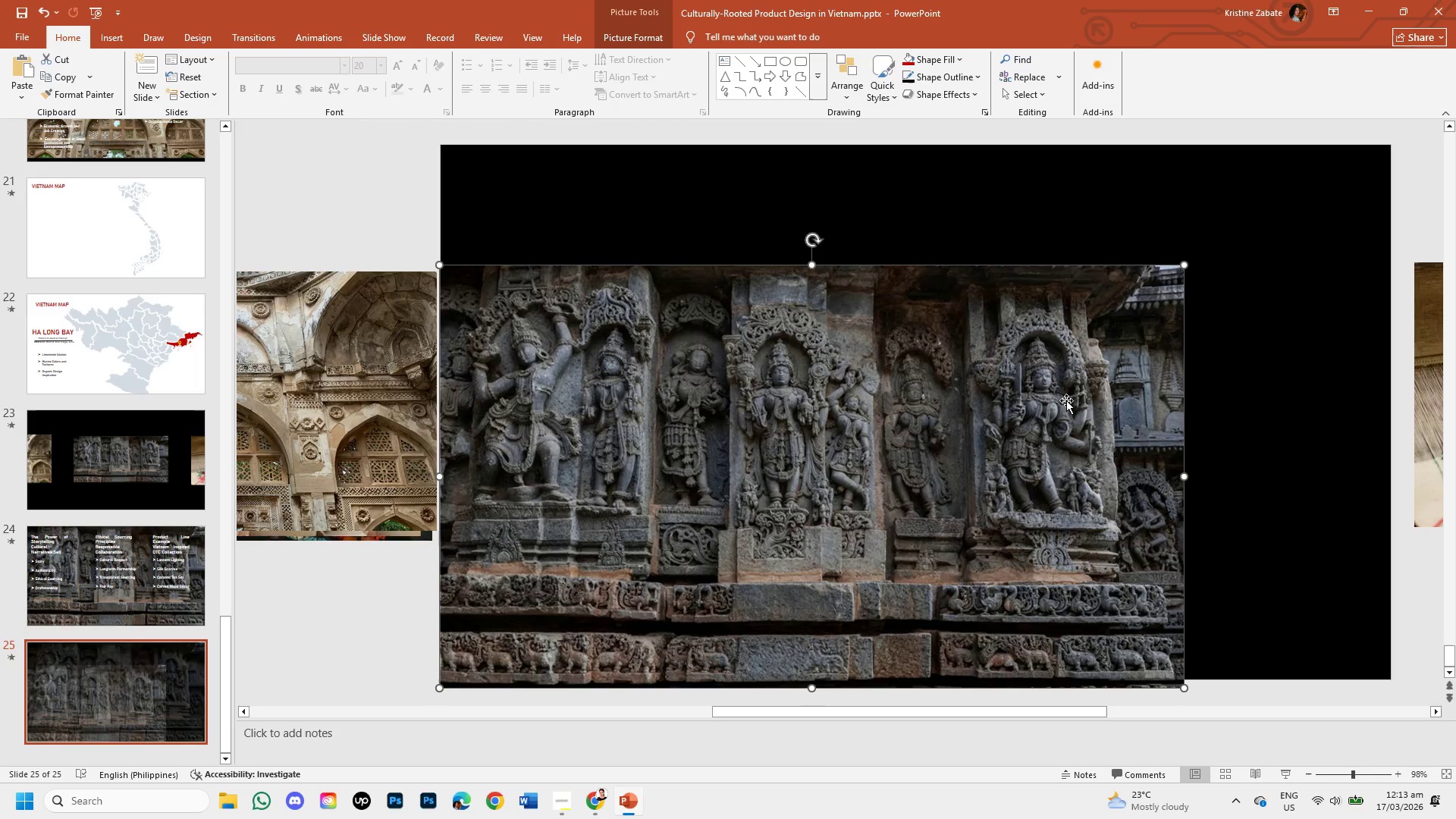 
left_click_drag(start_coordinate=[1056, 407], to_coordinate=[666, 392])
 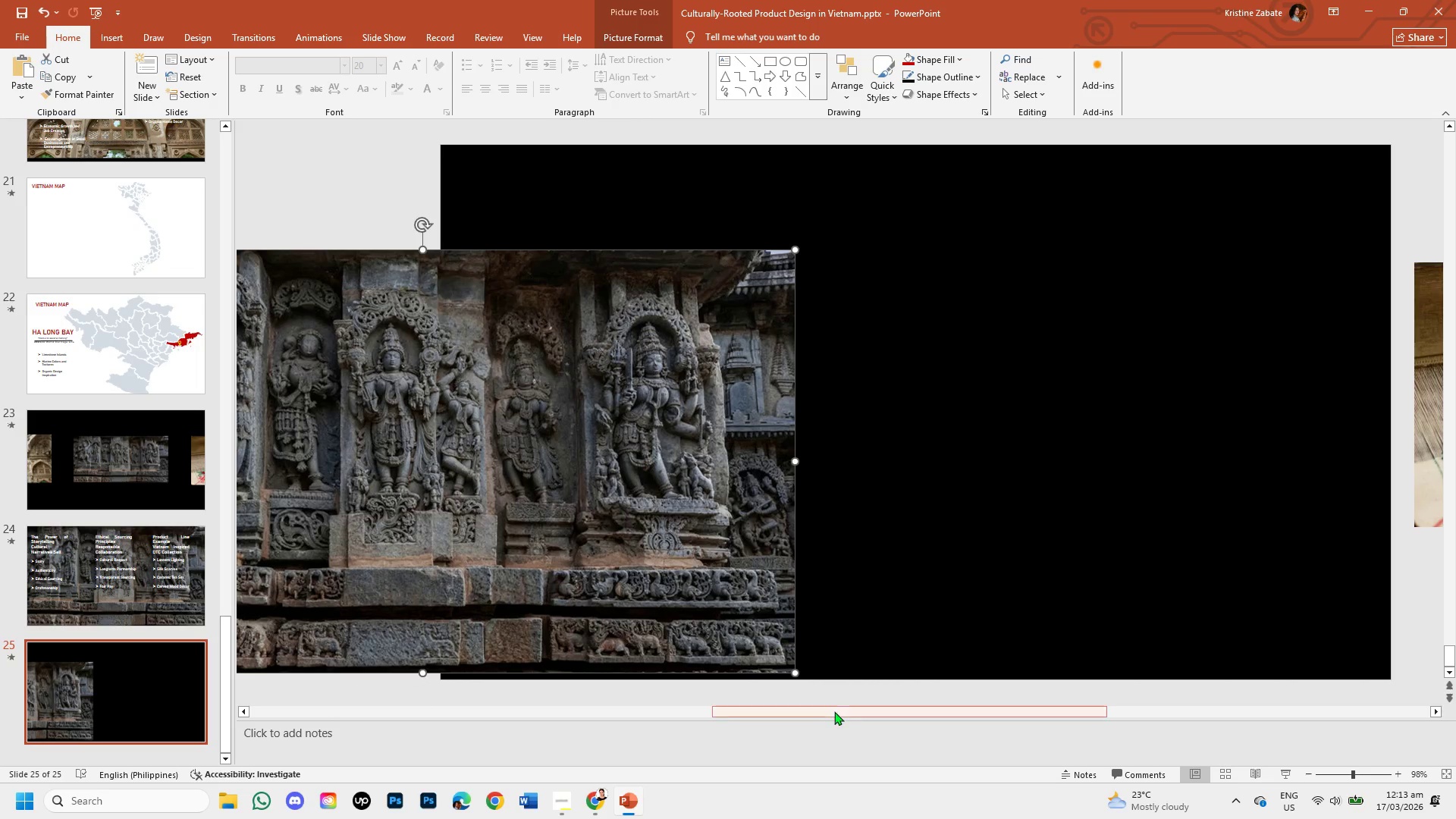 
left_click_drag(start_coordinate=[833, 714], to_coordinate=[674, 699])
 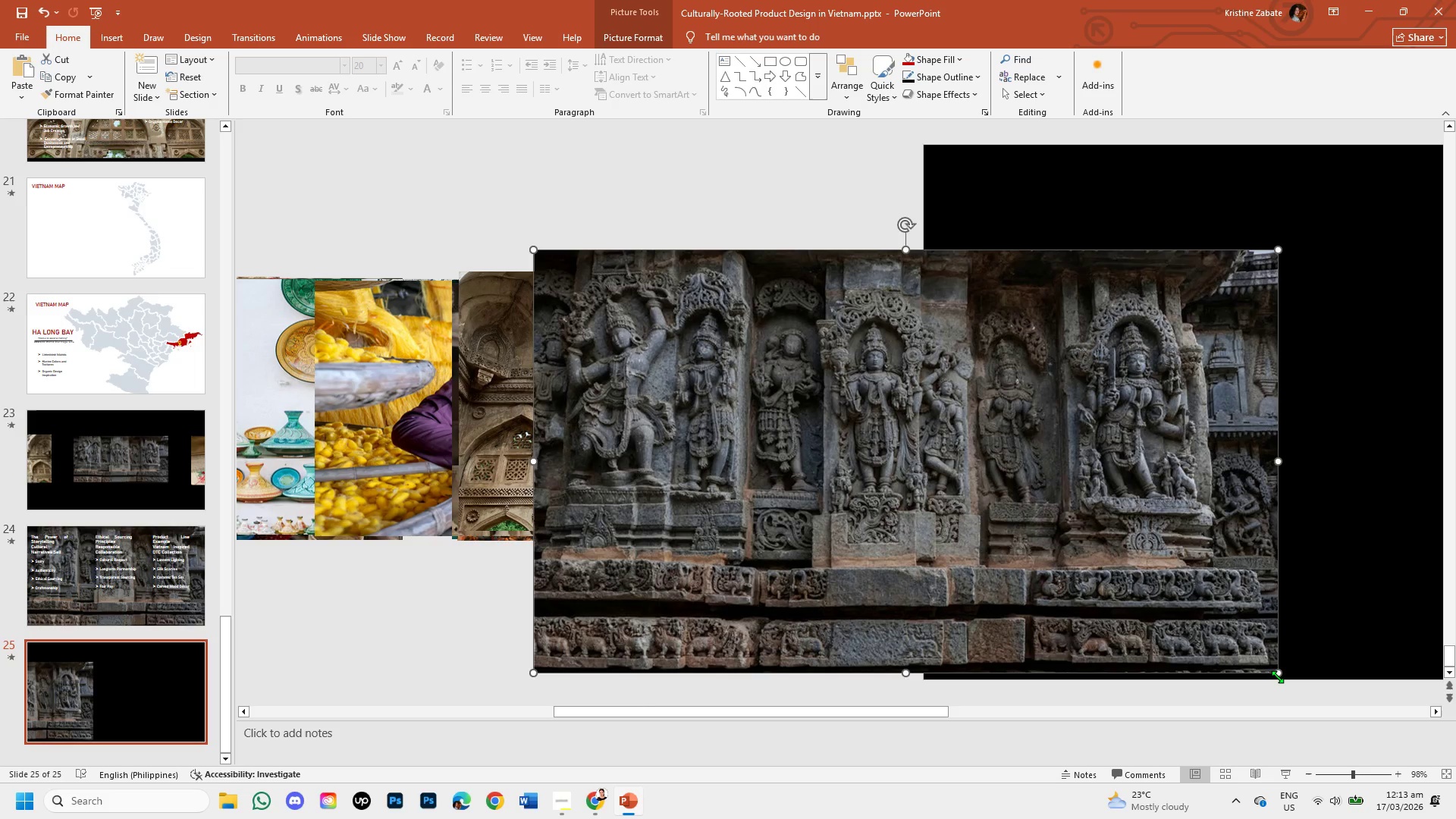 
left_click_drag(start_coordinate=[1277, 676], to_coordinate=[921, 413])
 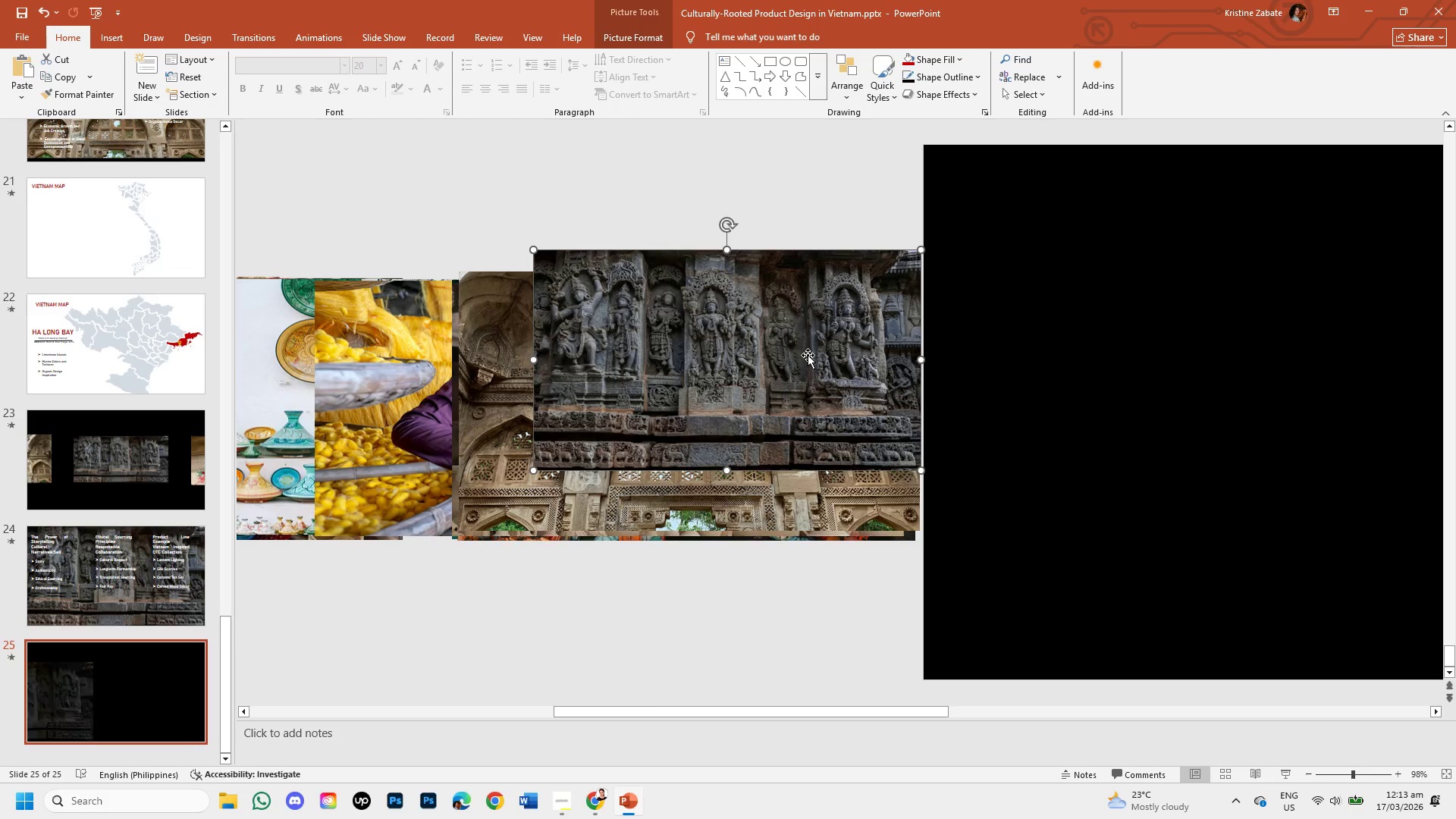 
left_click_drag(start_coordinate=[807, 355], to_coordinate=[803, 377])
 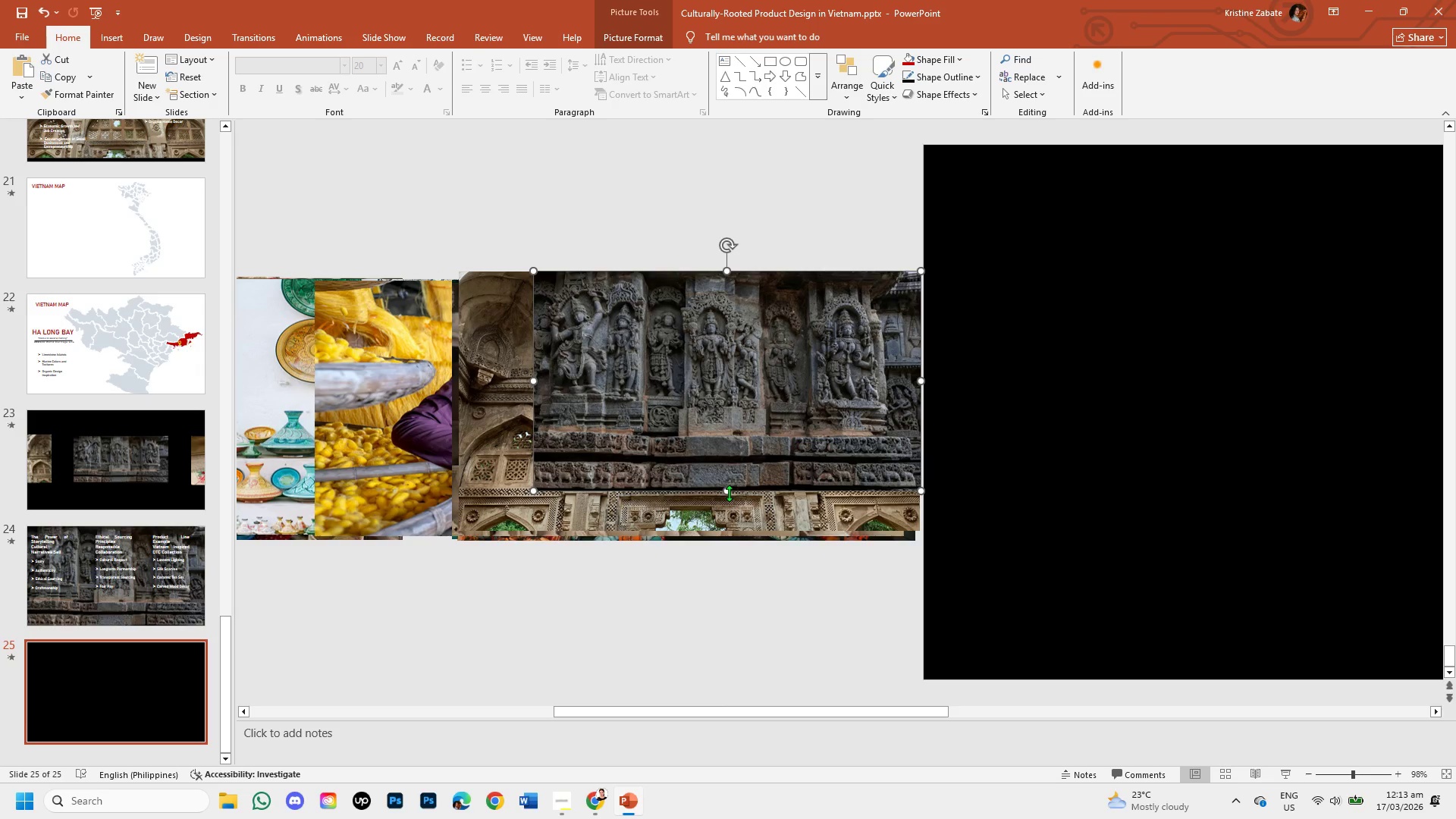 
left_click_drag(start_coordinate=[724, 488], to_coordinate=[728, 536])
 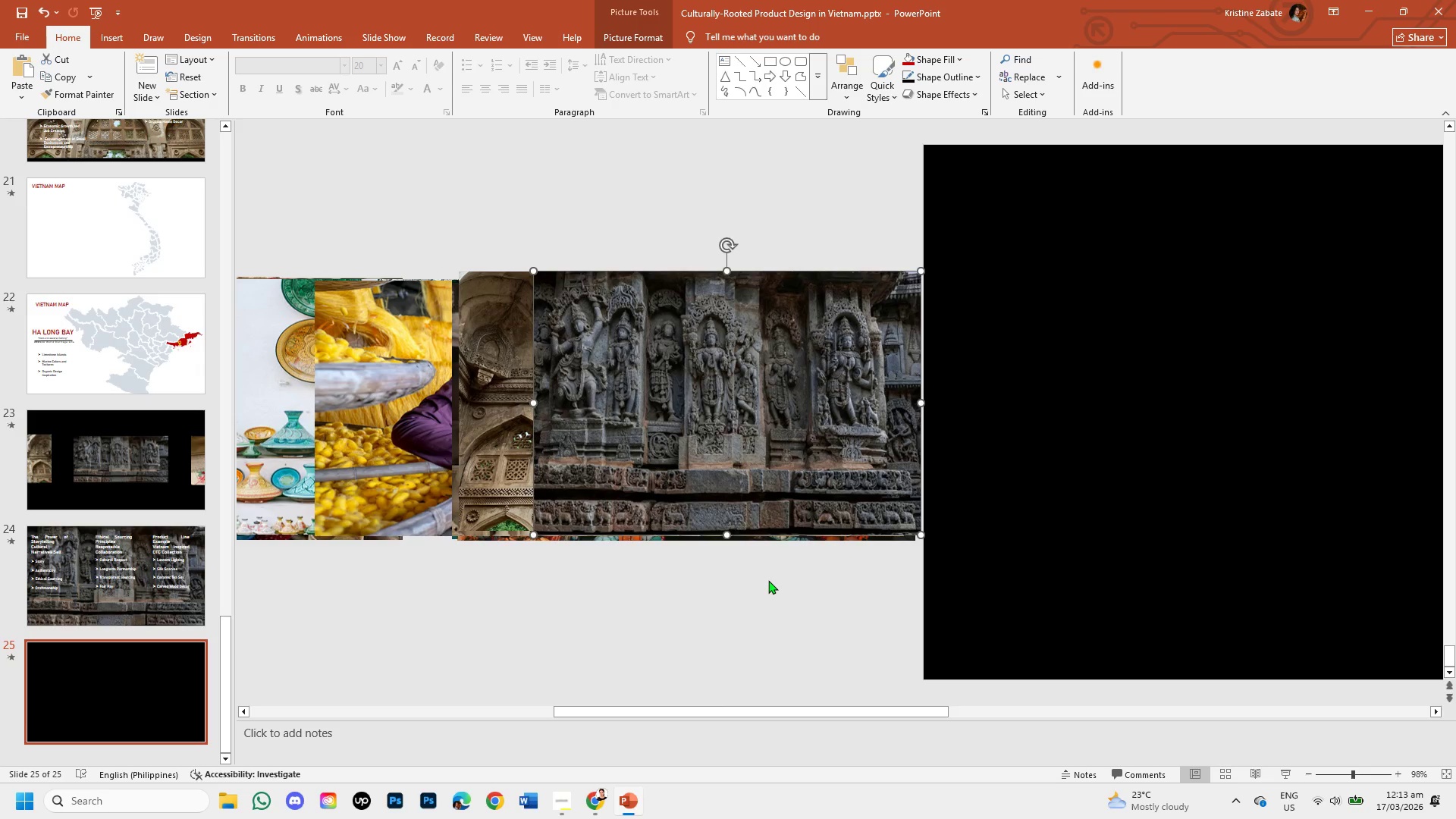 
left_click([765, 582])
 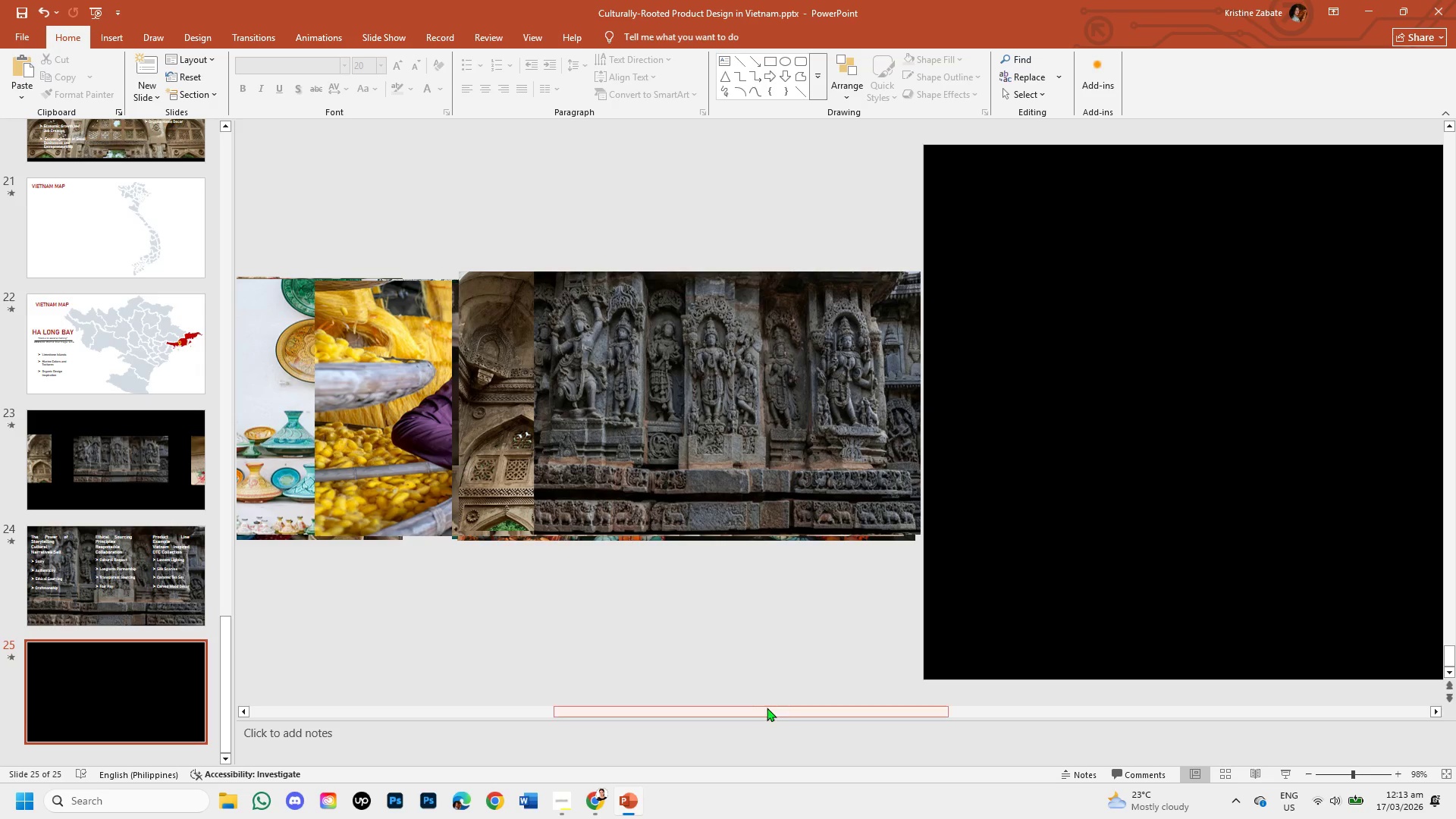 
left_click_drag(start_coordinate=[767, 713], to_coordinate=[1247, 715])
 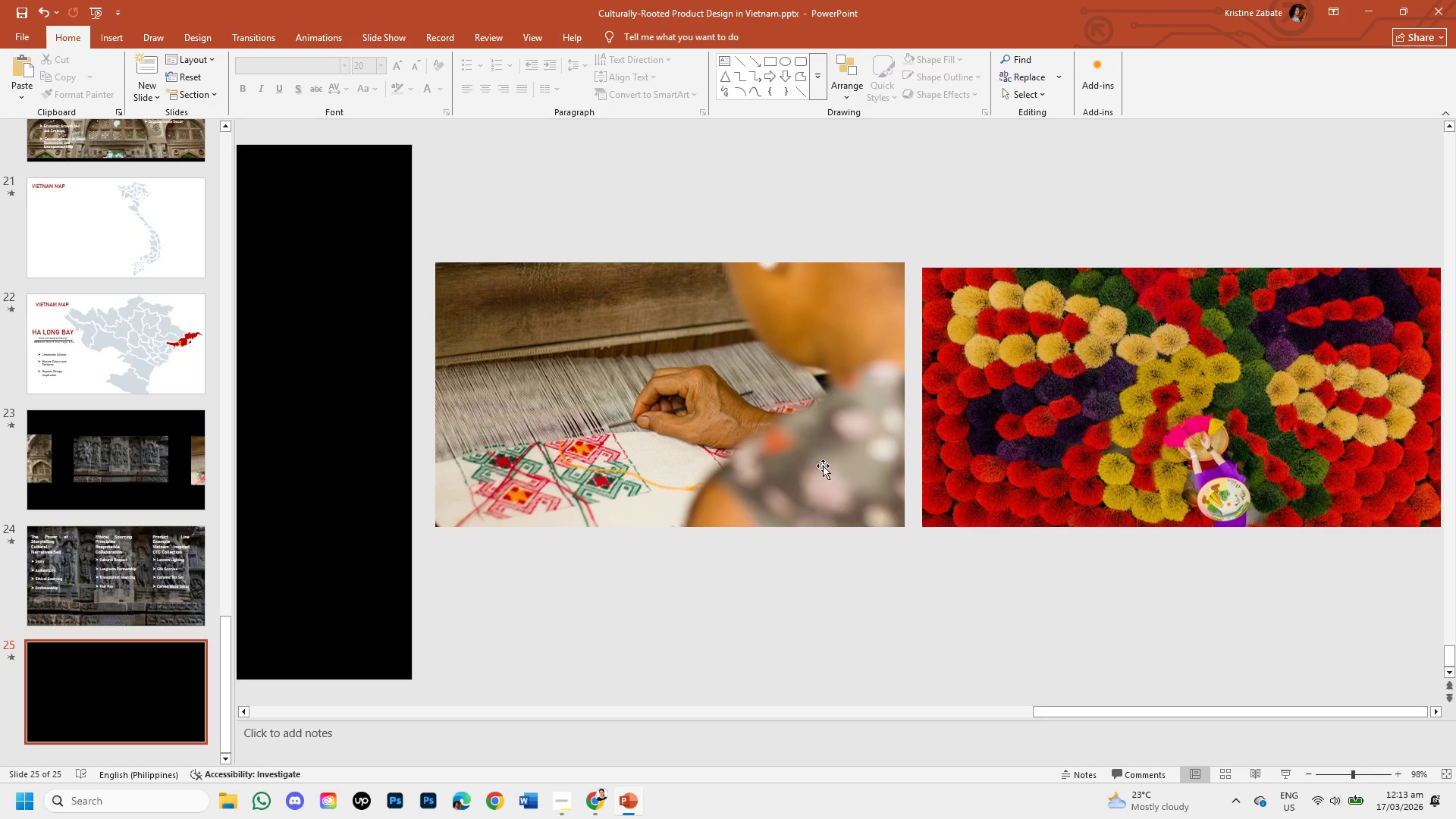 
left_click_drag(start_coordinate=[1136, 710], to_coordinate=[982, 708])
 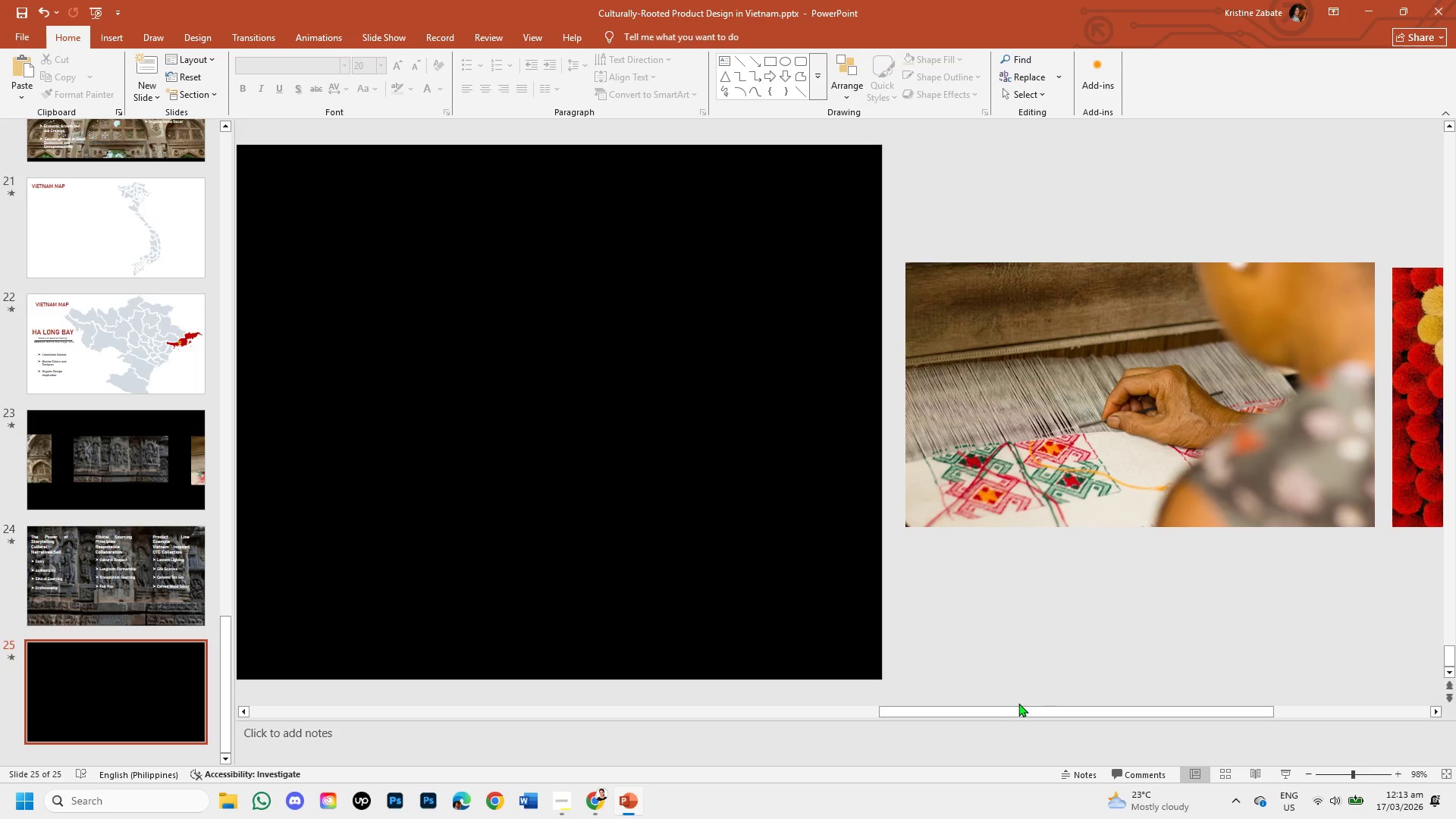 
left_click([1018, 703])
 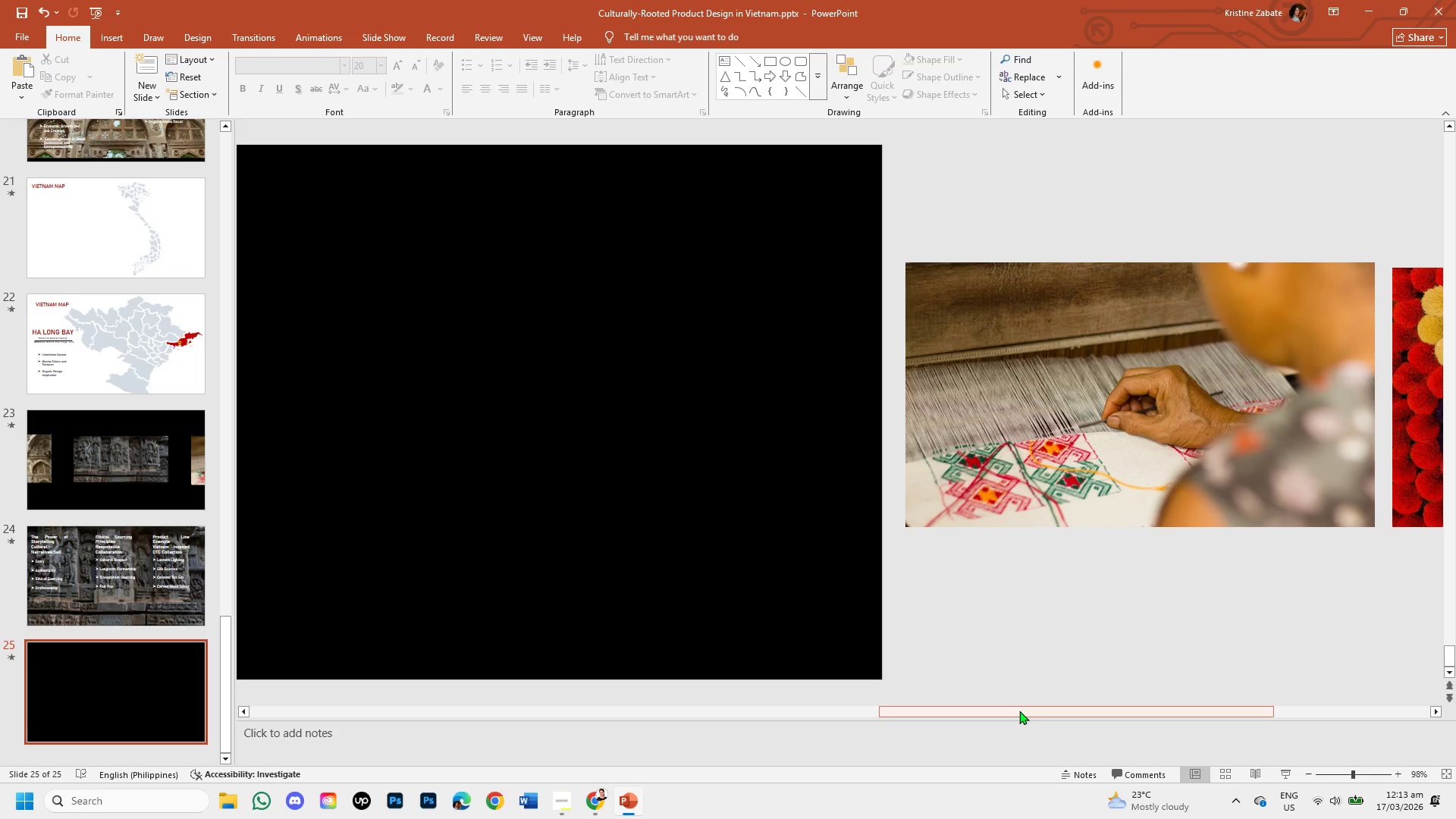 
left_click_drag(start_coordinate=[1019, 711], to_coordinate=[1190, 732])
 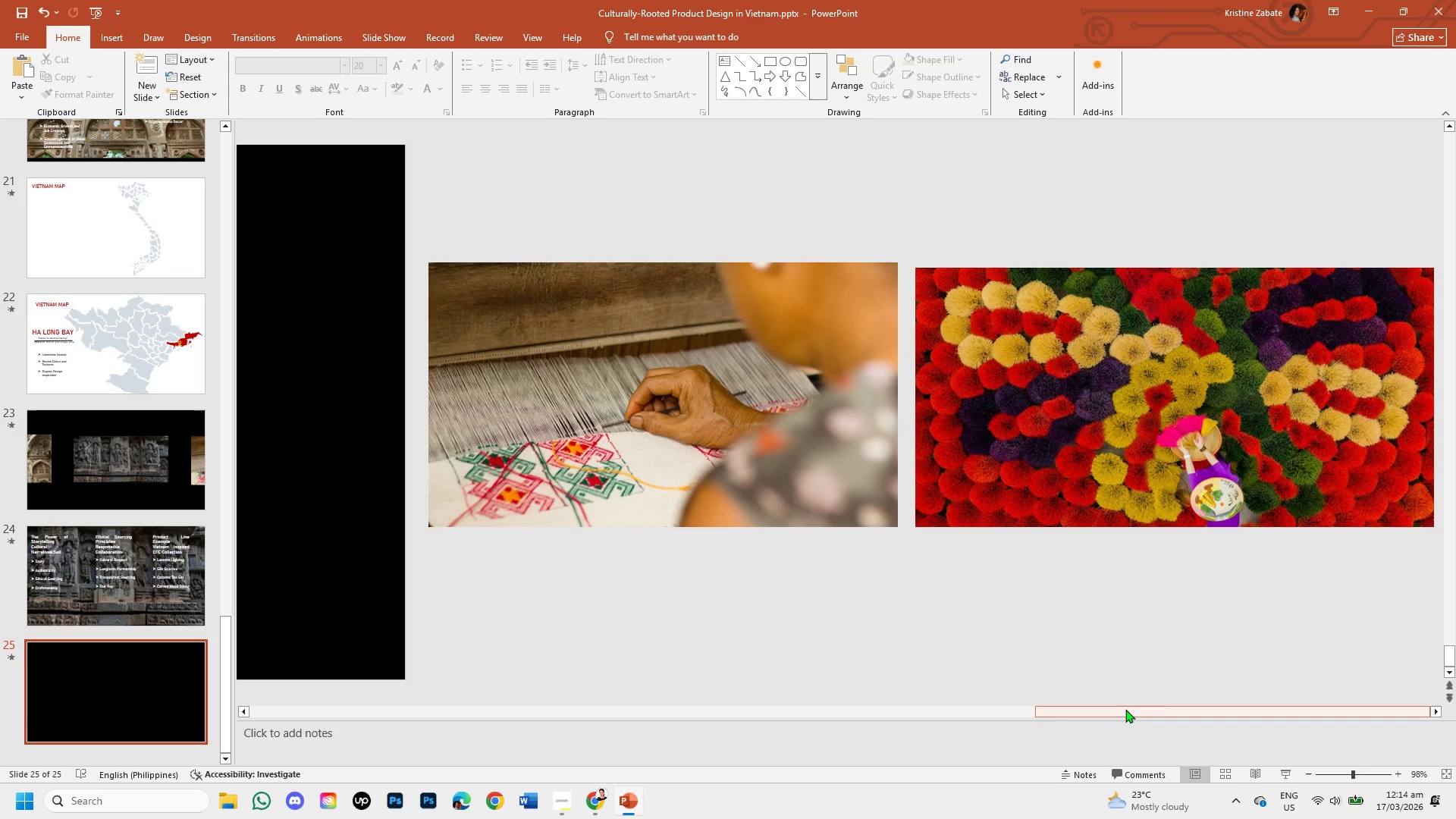 
wait(5.62)
 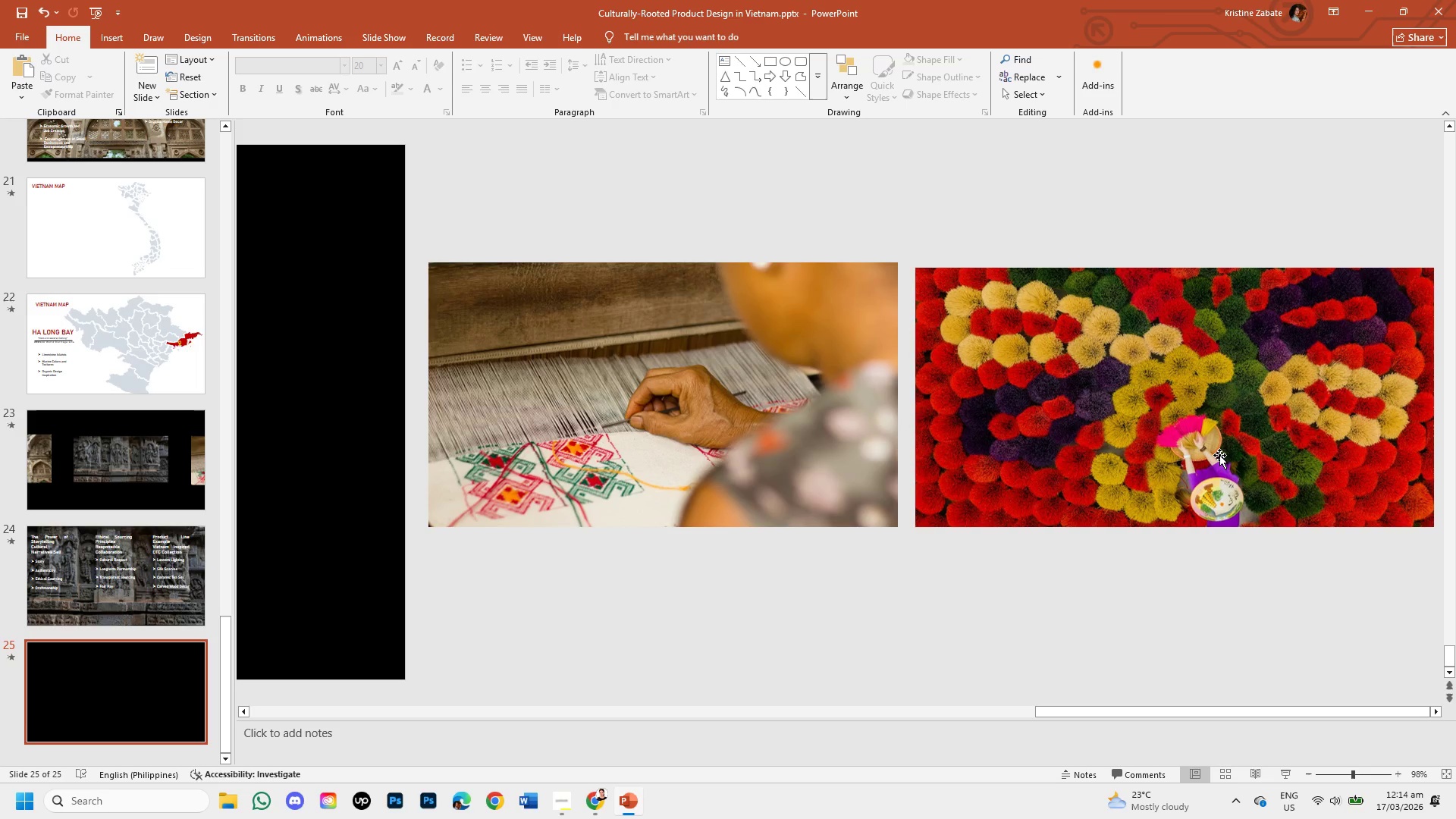 
left_click([1119, 448])
 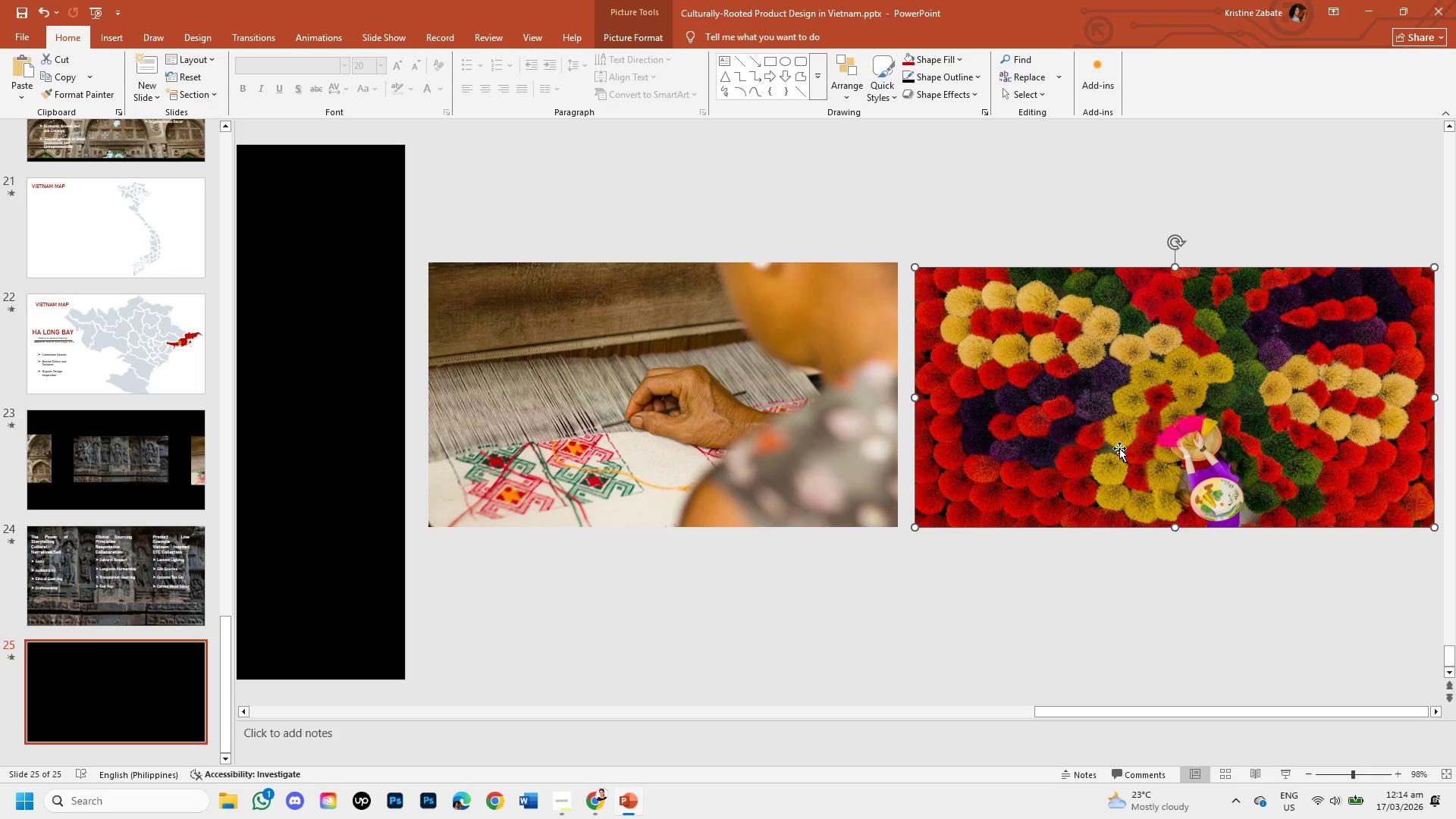 
left_click([576, 394])